 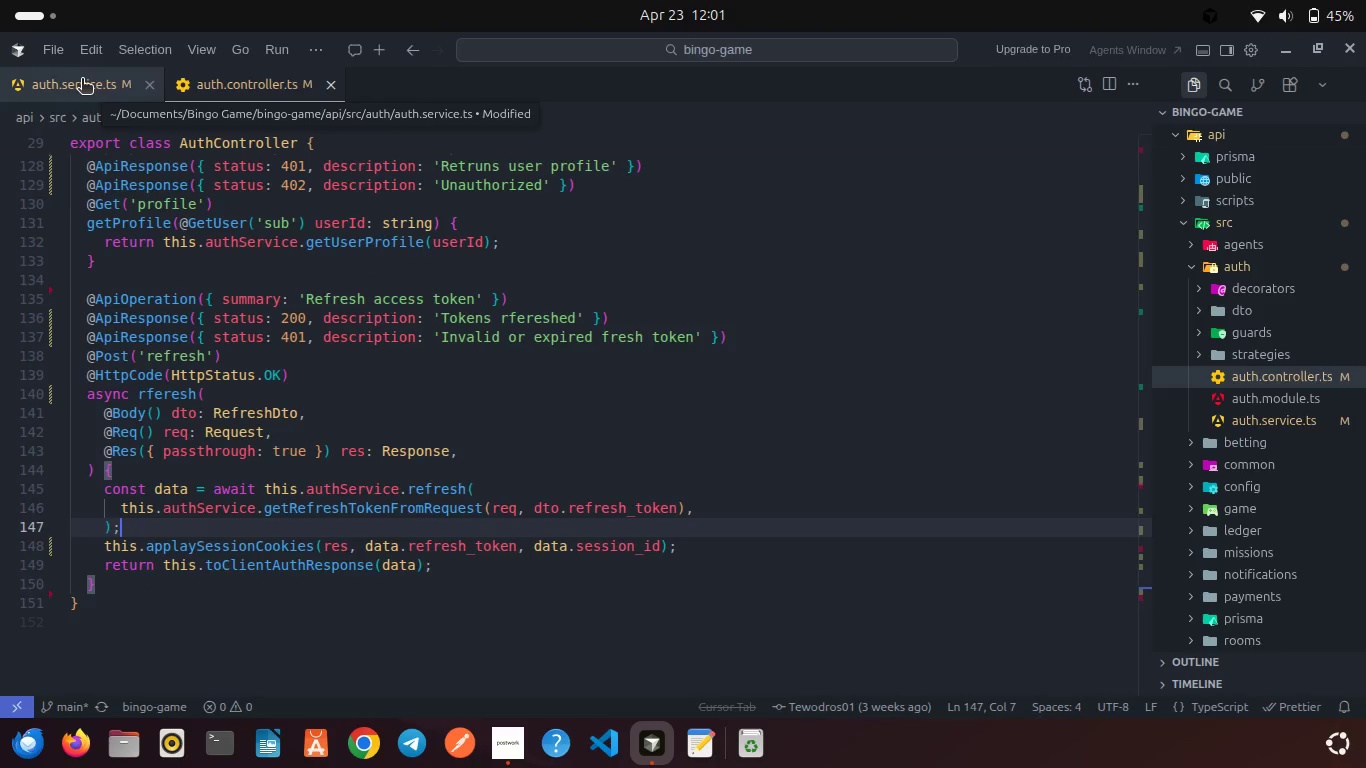 
scroll: coordinate [176, 289], scroll_direction: down, amount: 10.0
 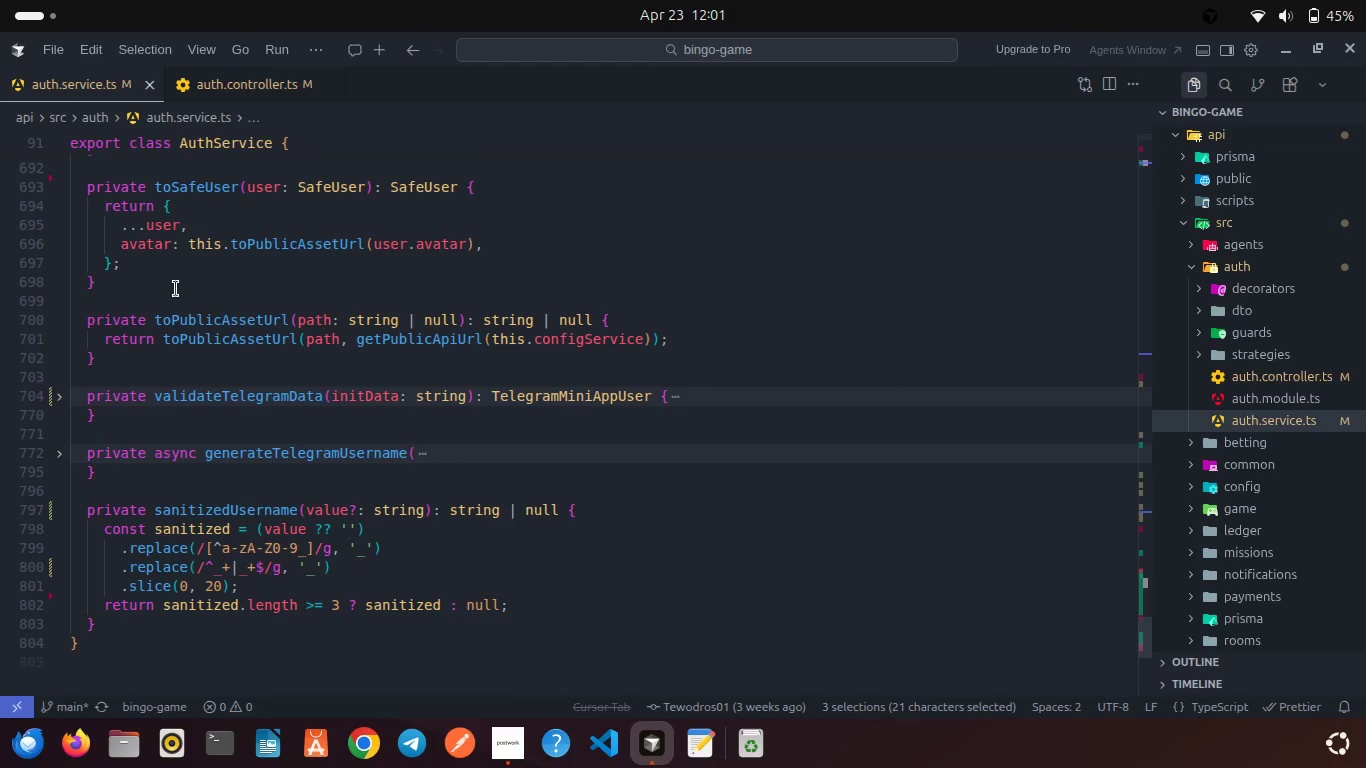 
scroll: coordinate [176, 289], scroll_direction: down, amount: 1.0
 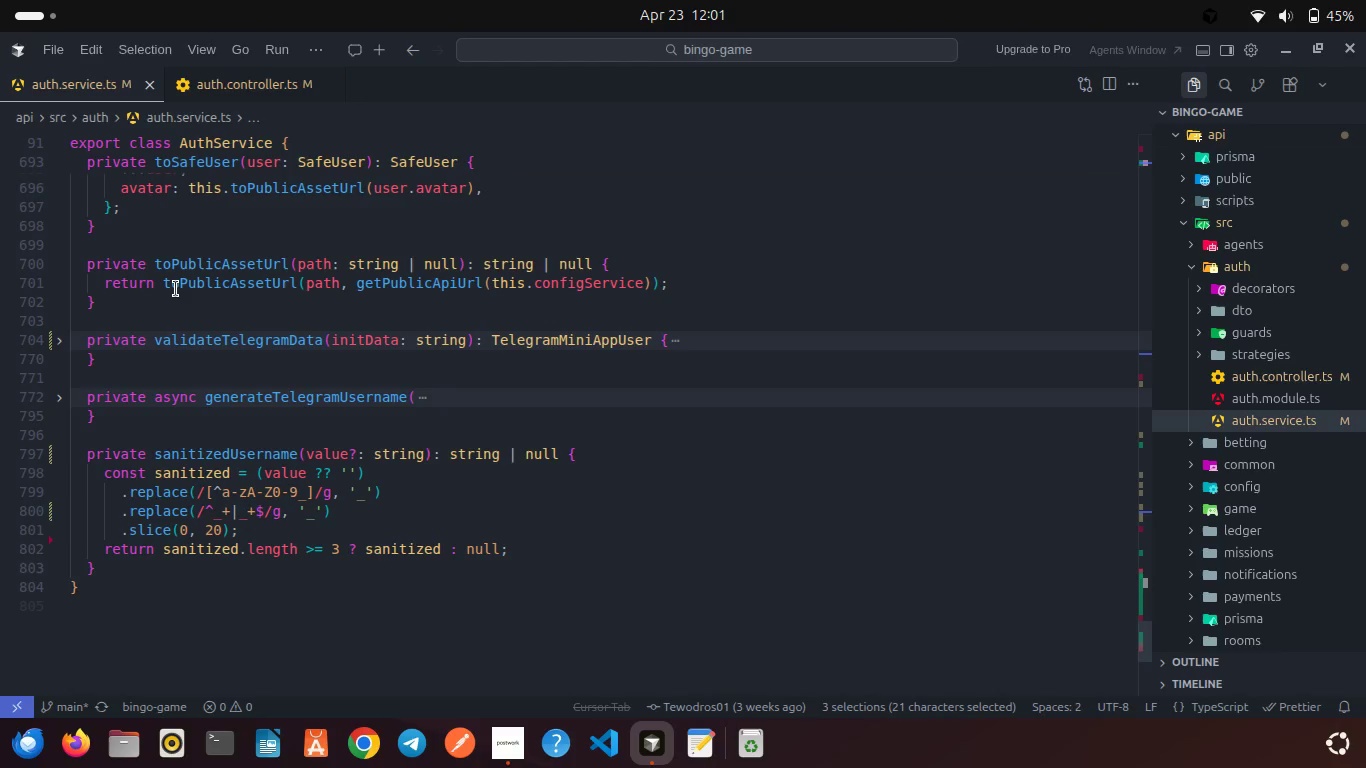 
wait(5.78)
 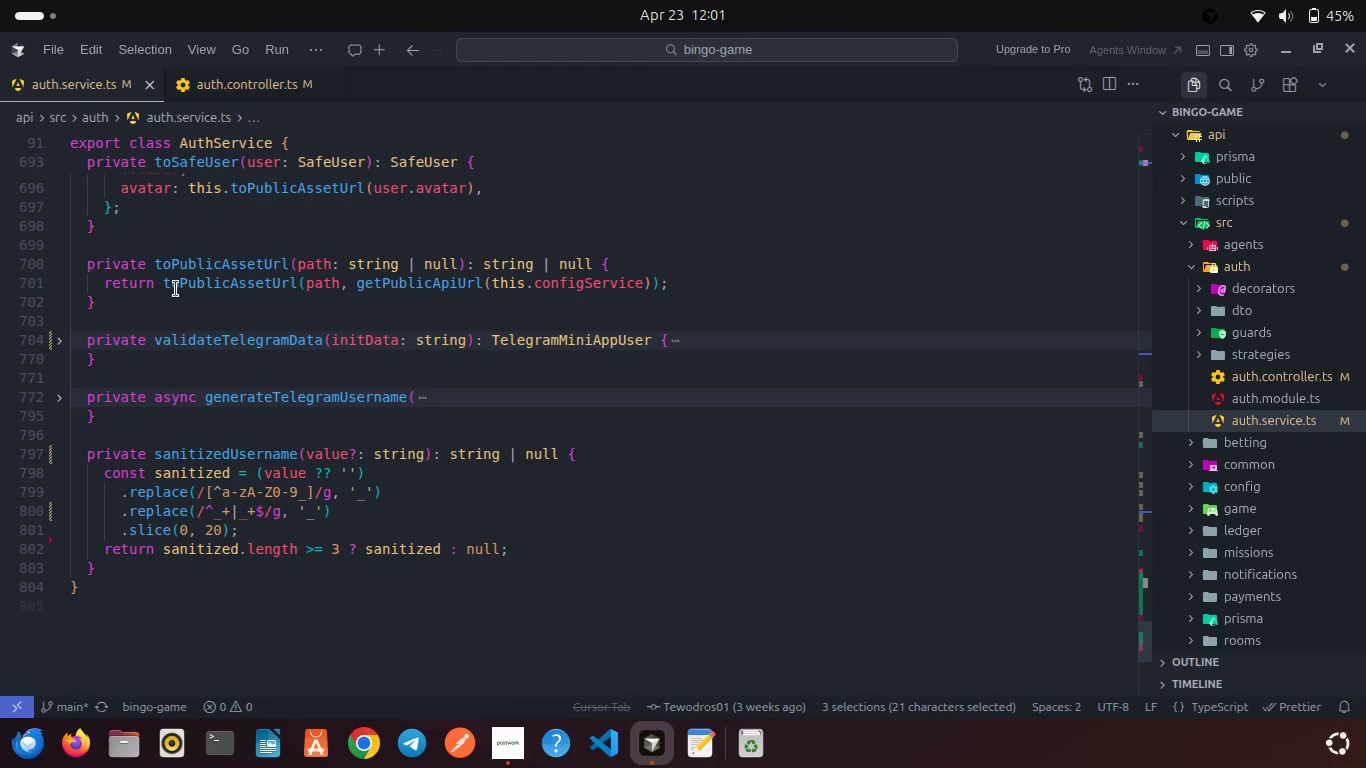 
scroll: coordinate [176, 289], scroll_direction: down, amount: 1.0
 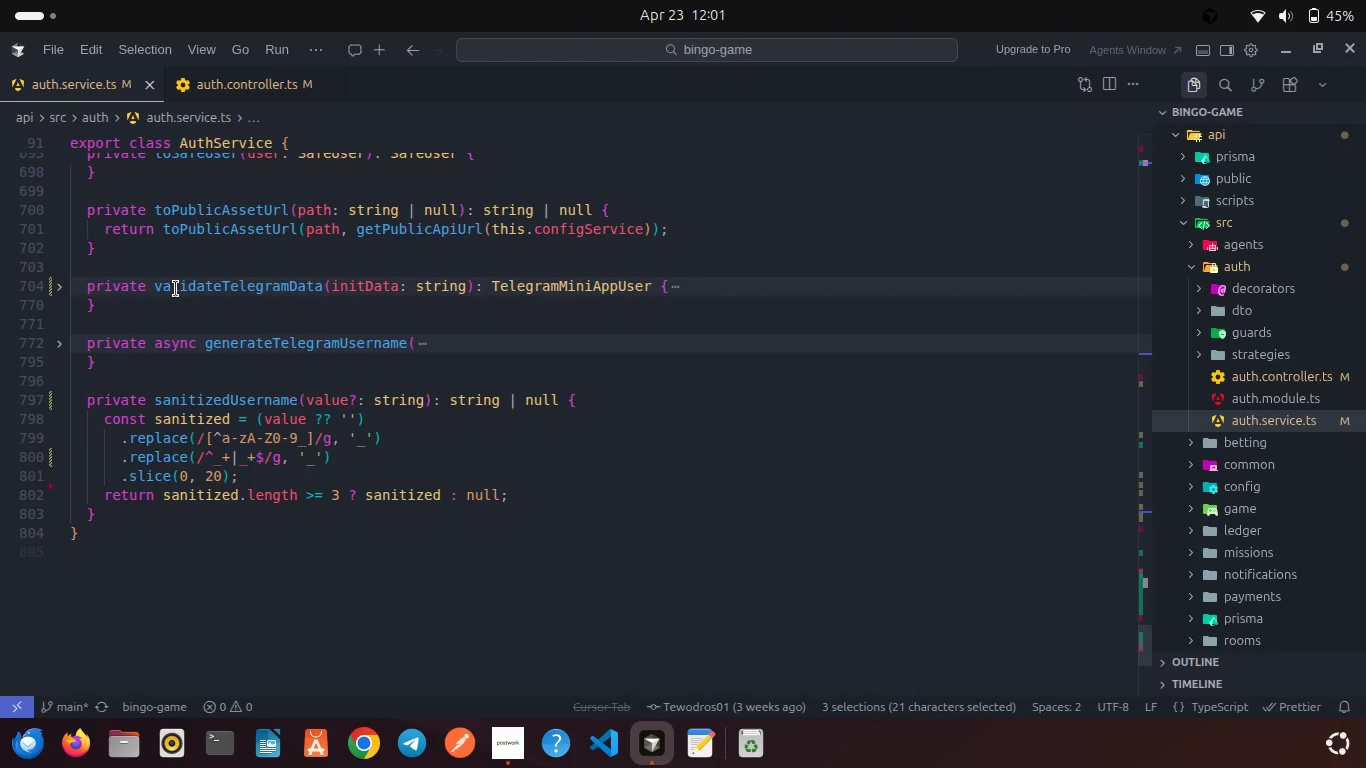 
scroll: coordinate [176, 289], scroll_direction: up, amount: 2.0
 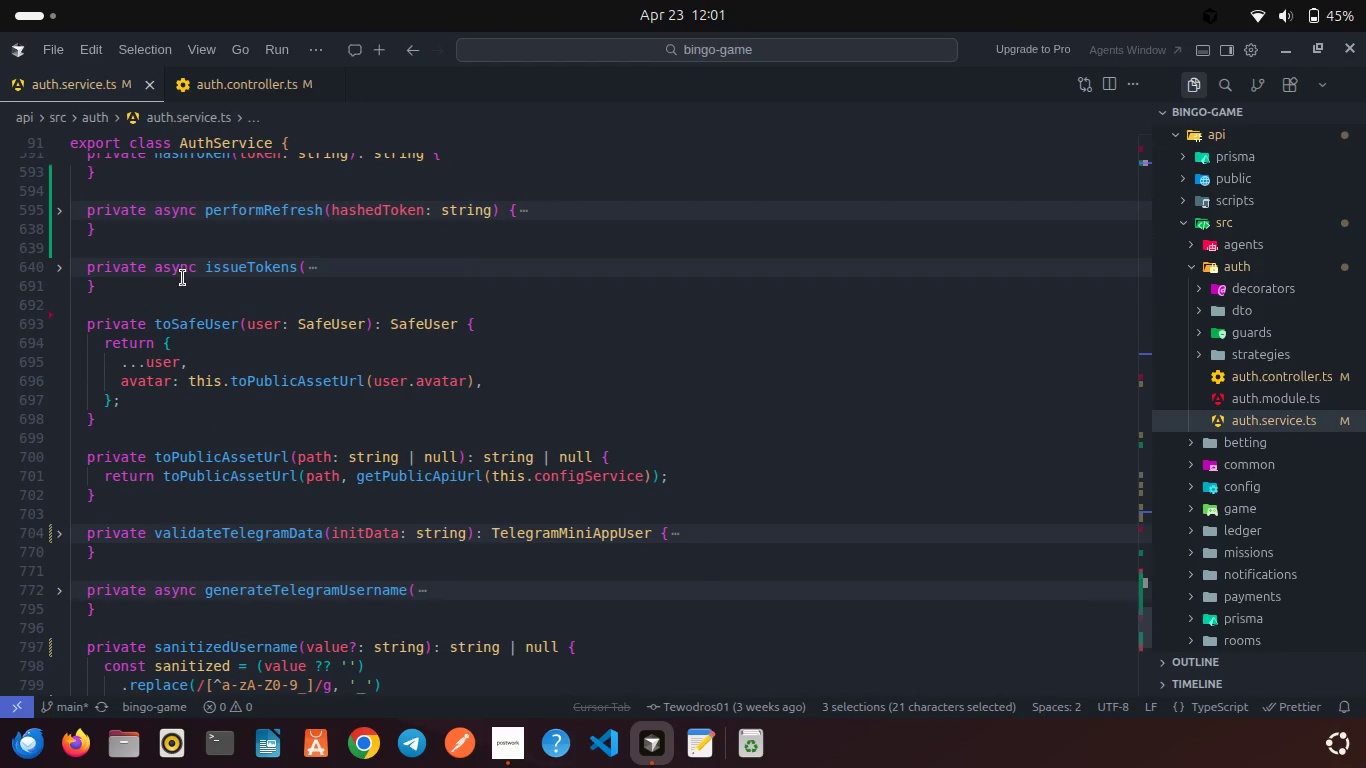 
wait(5.02)
 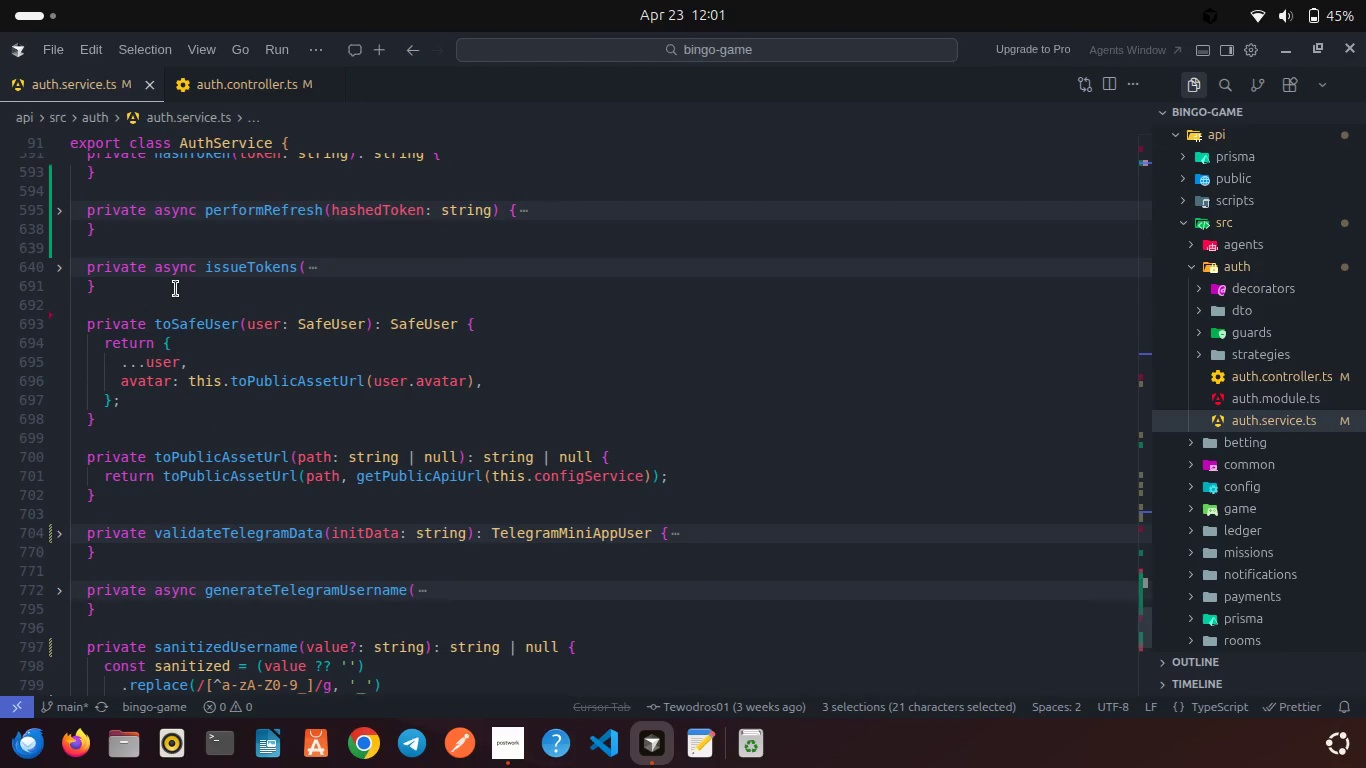 
scroll: coordinate [203, 190], scroll_direction: up, amount: 8.0
 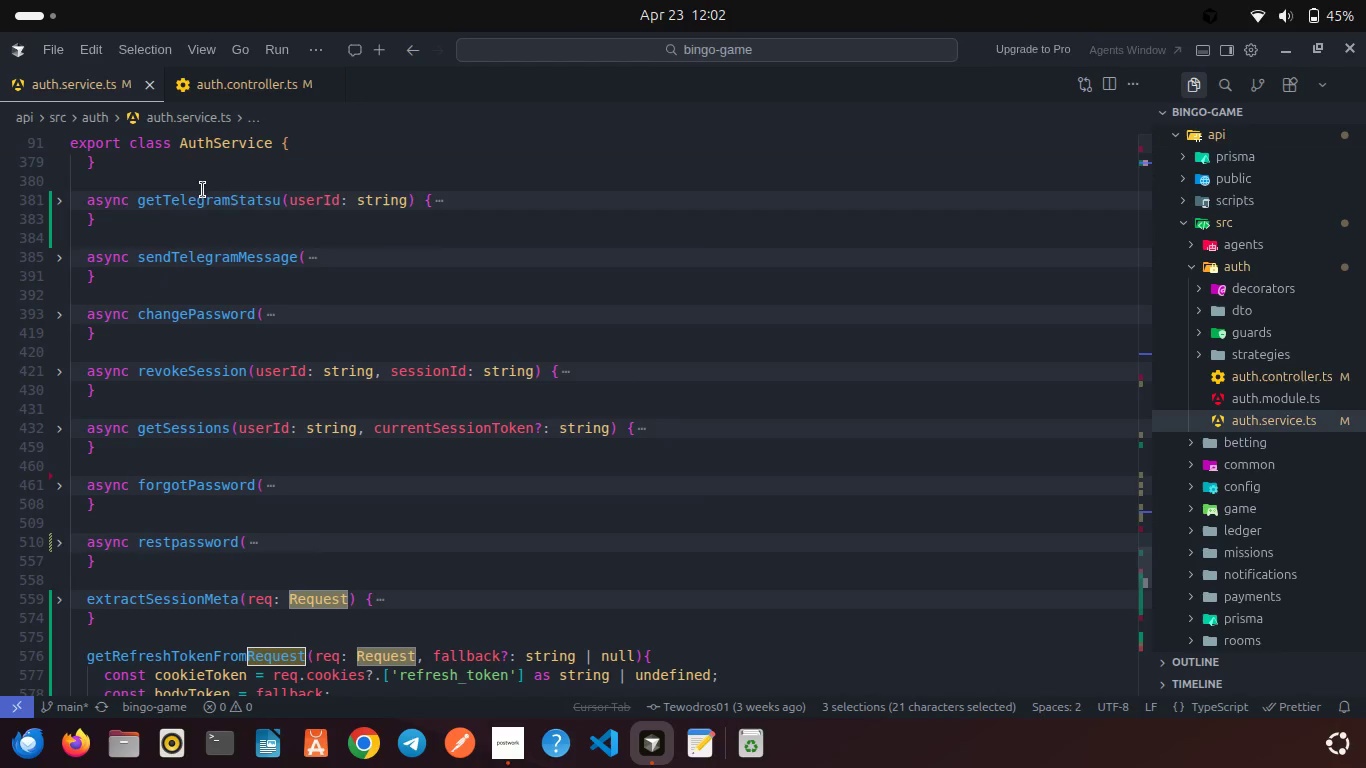 
scroll: coordinate [203, 190], scroll_direction: up, amount: 2.0
 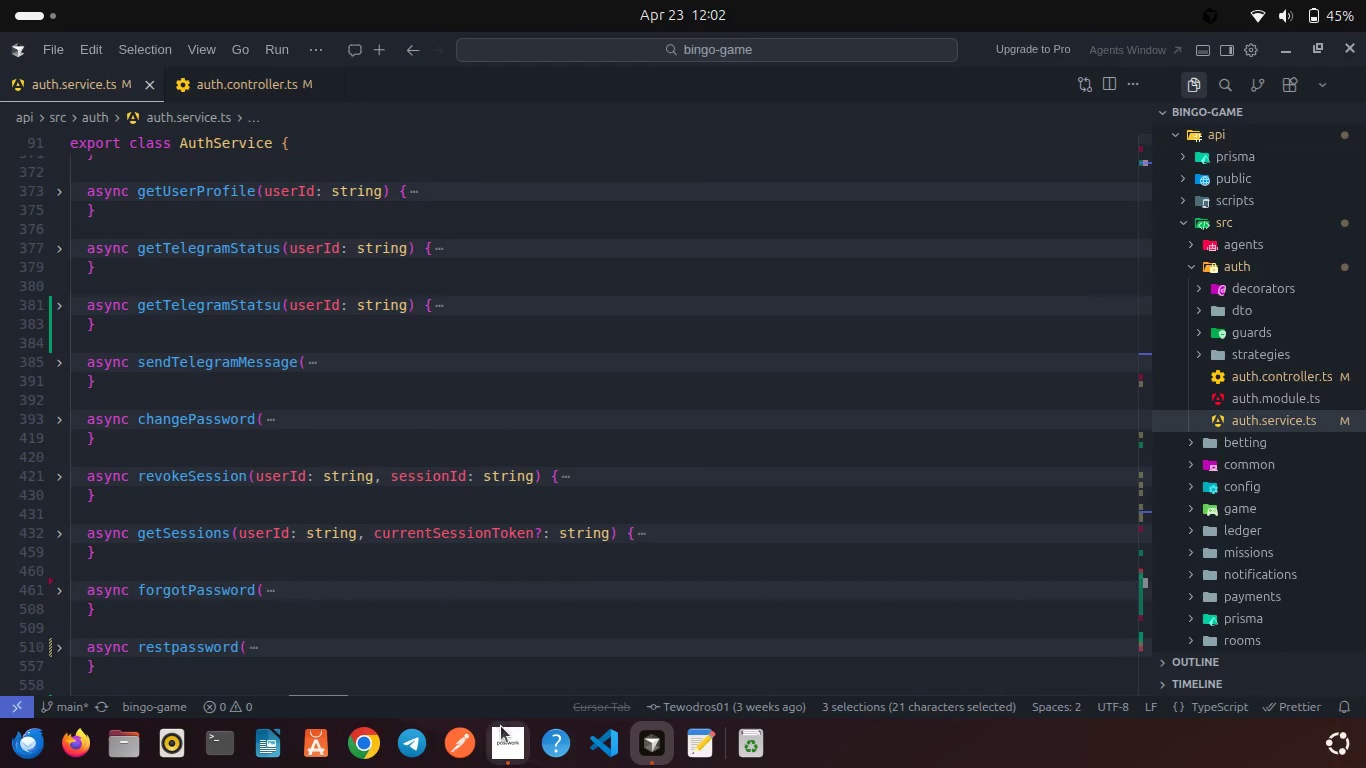 
left_click([501, 727])